 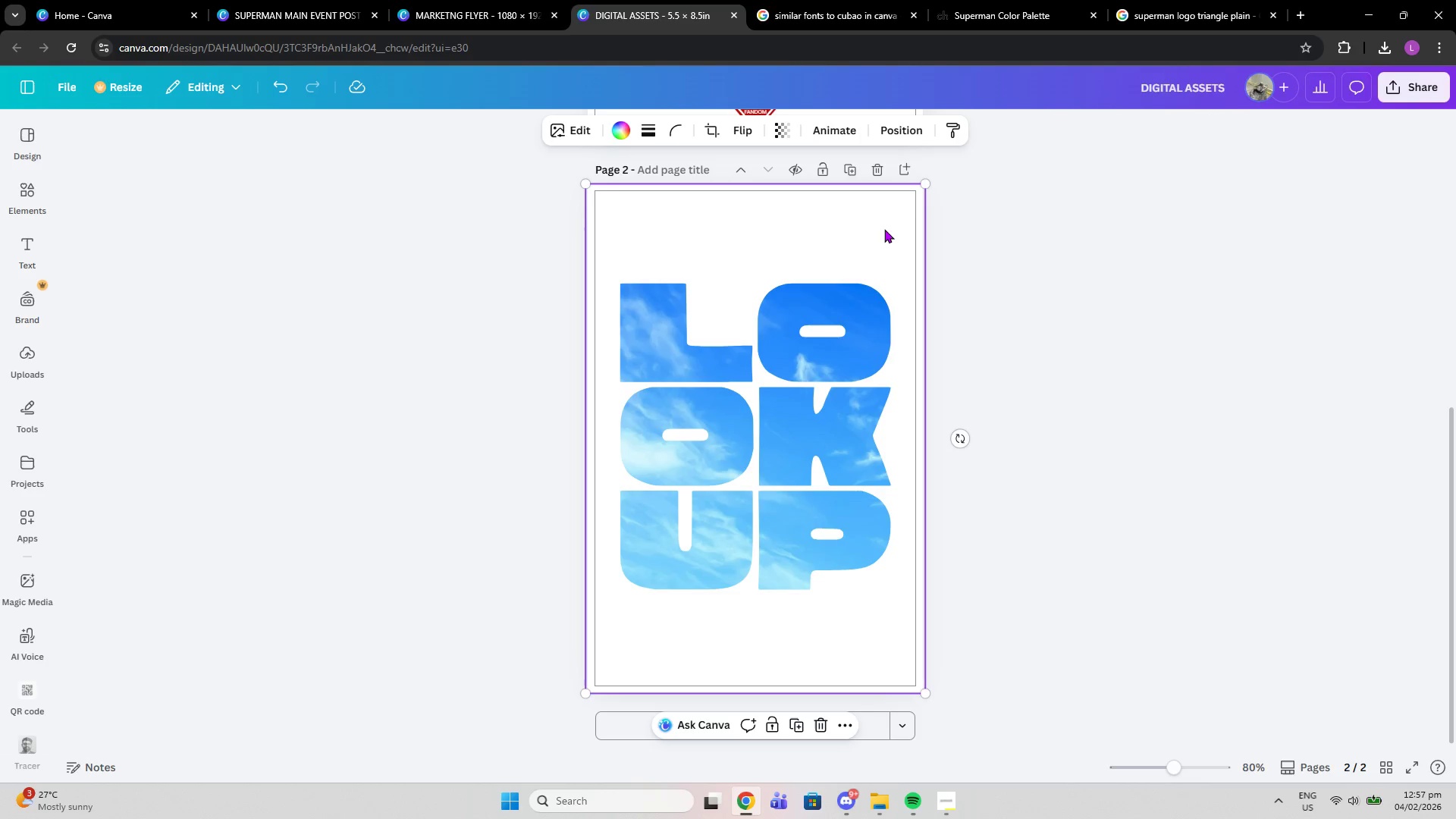 
left_click_drag(start_coordinate=[926, 184], to_coordinate=[934, 178])
 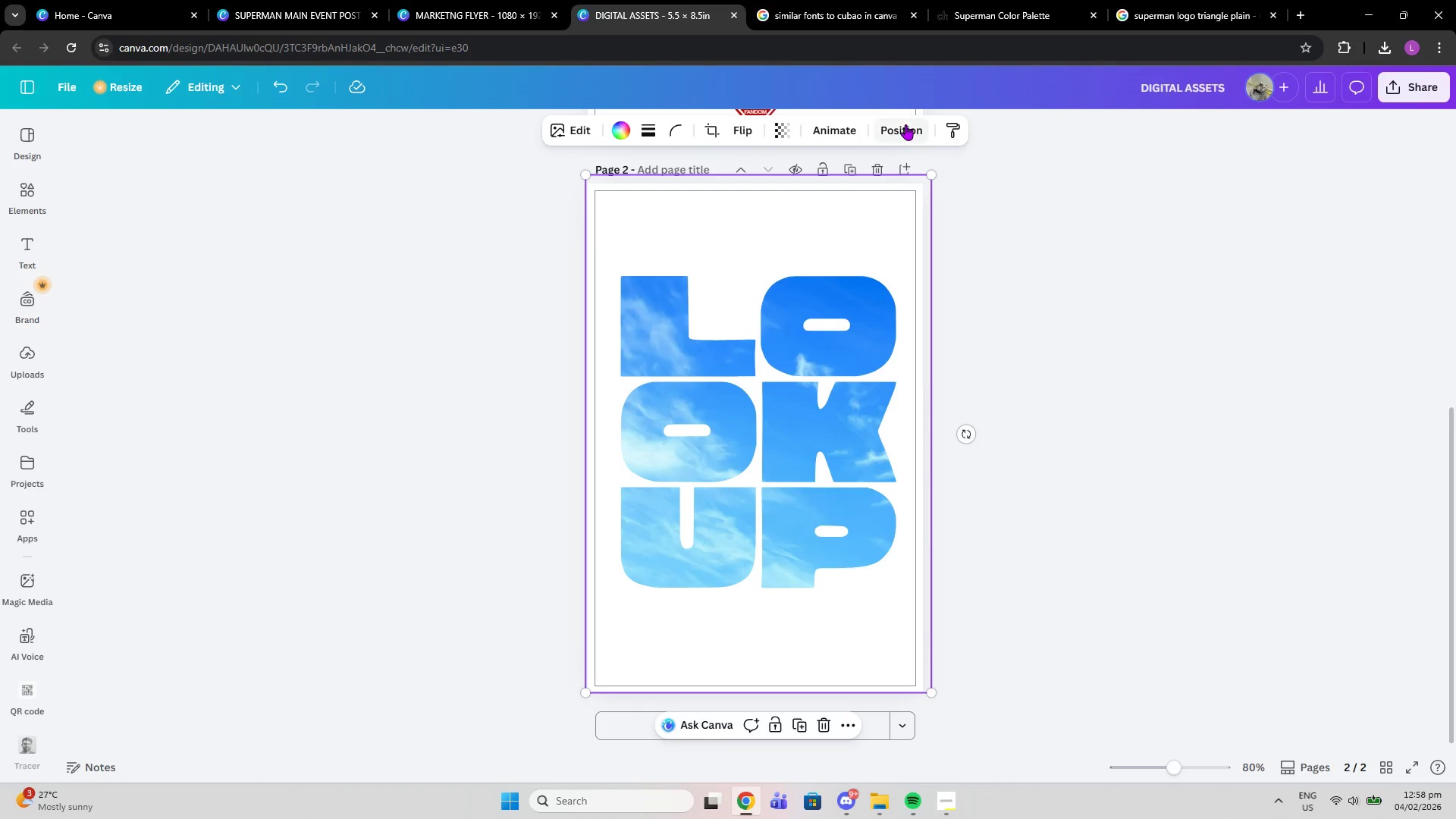 
left_click([905, 124])
 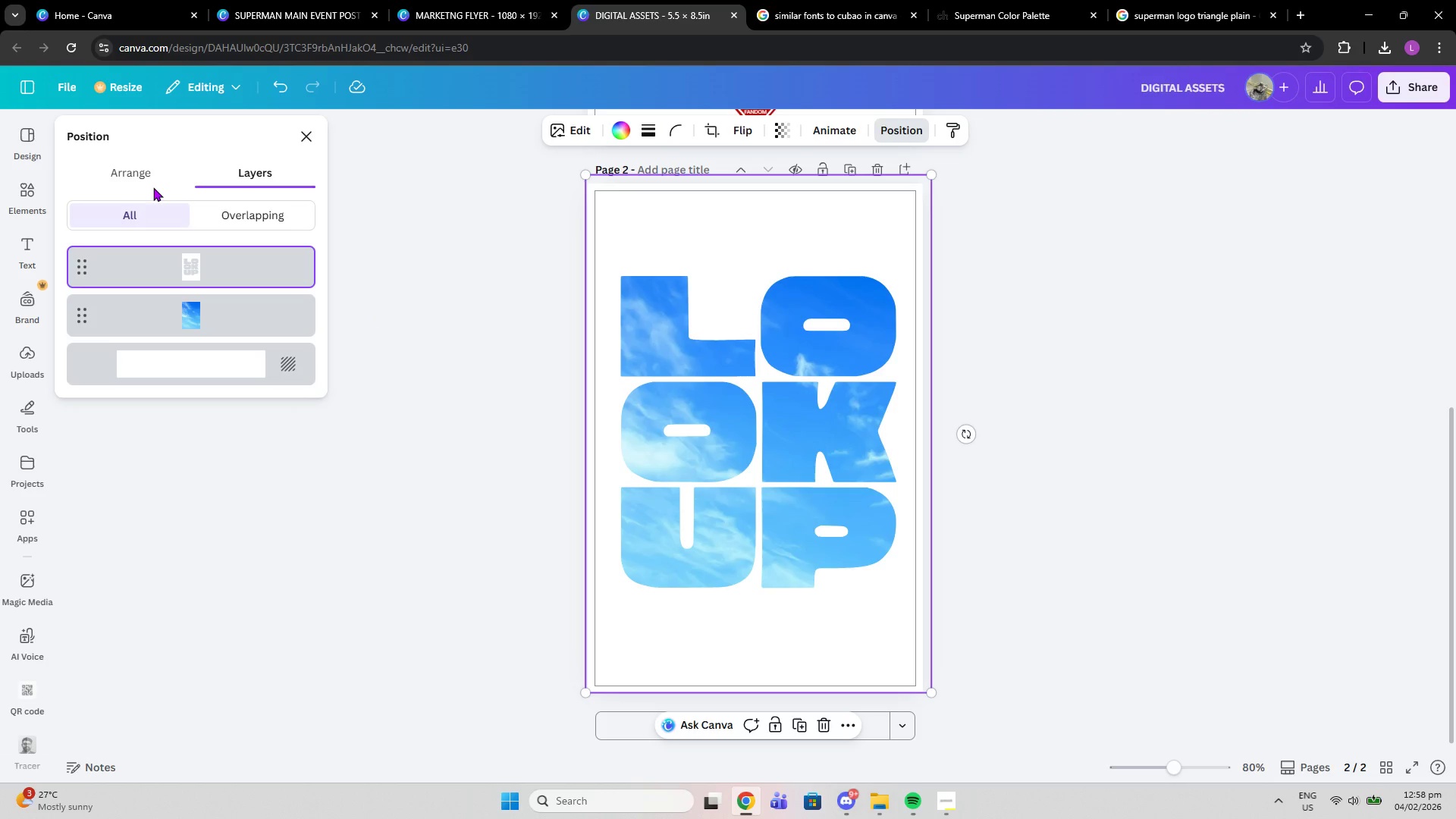 
left_click([151, 187])
 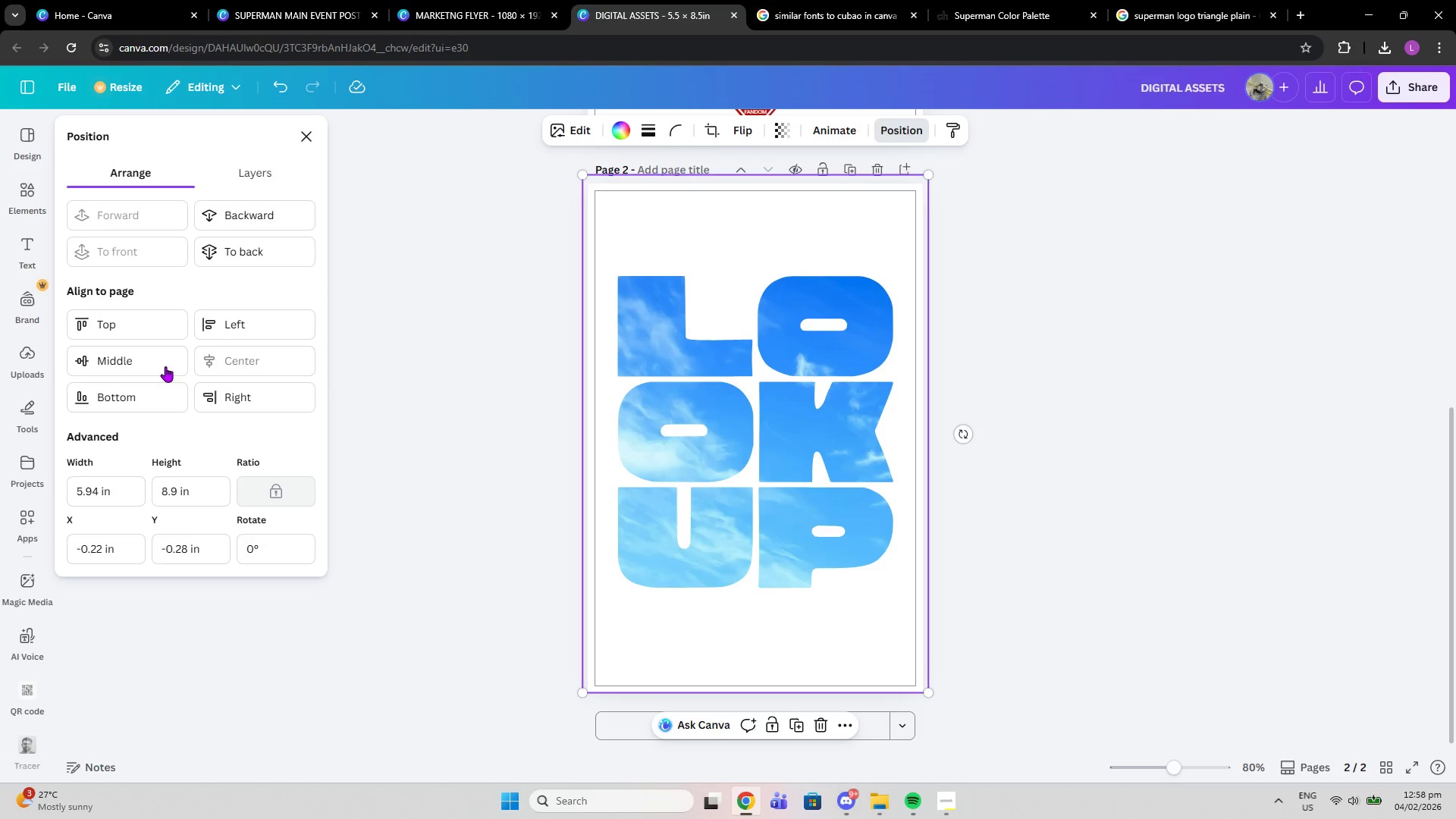 
double_click([165, 366])
 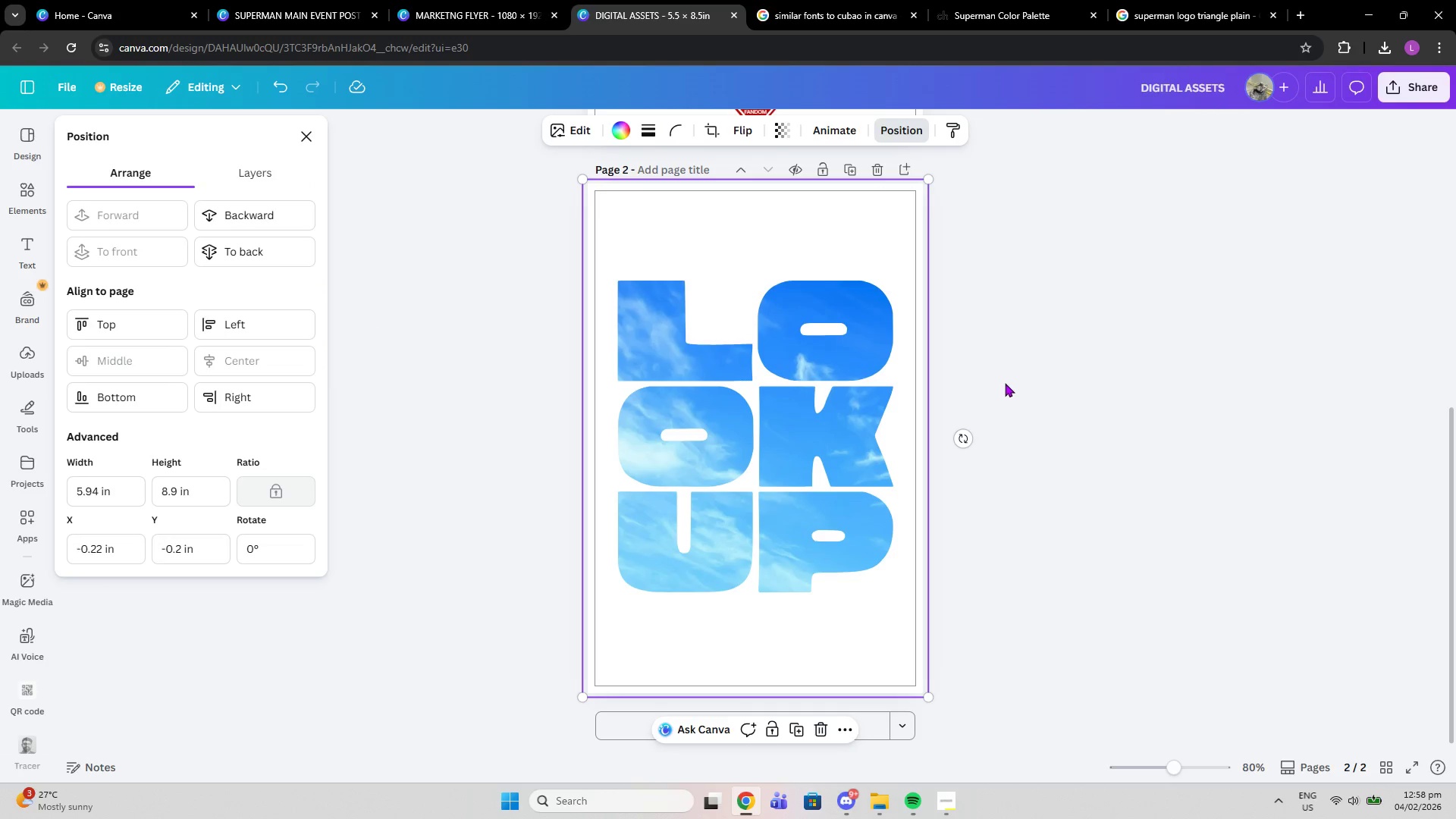 